 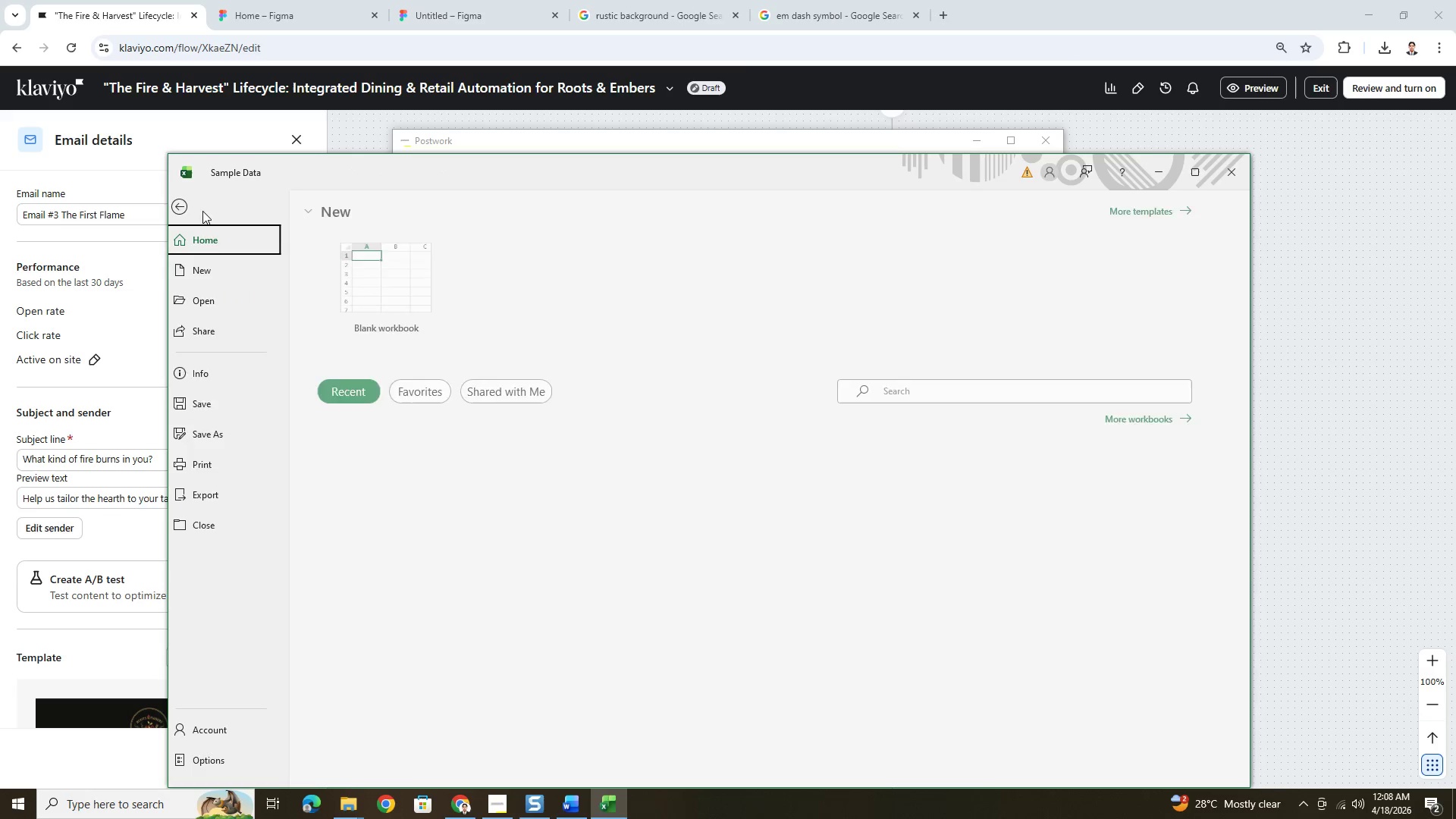 
left_click([226, 275])
 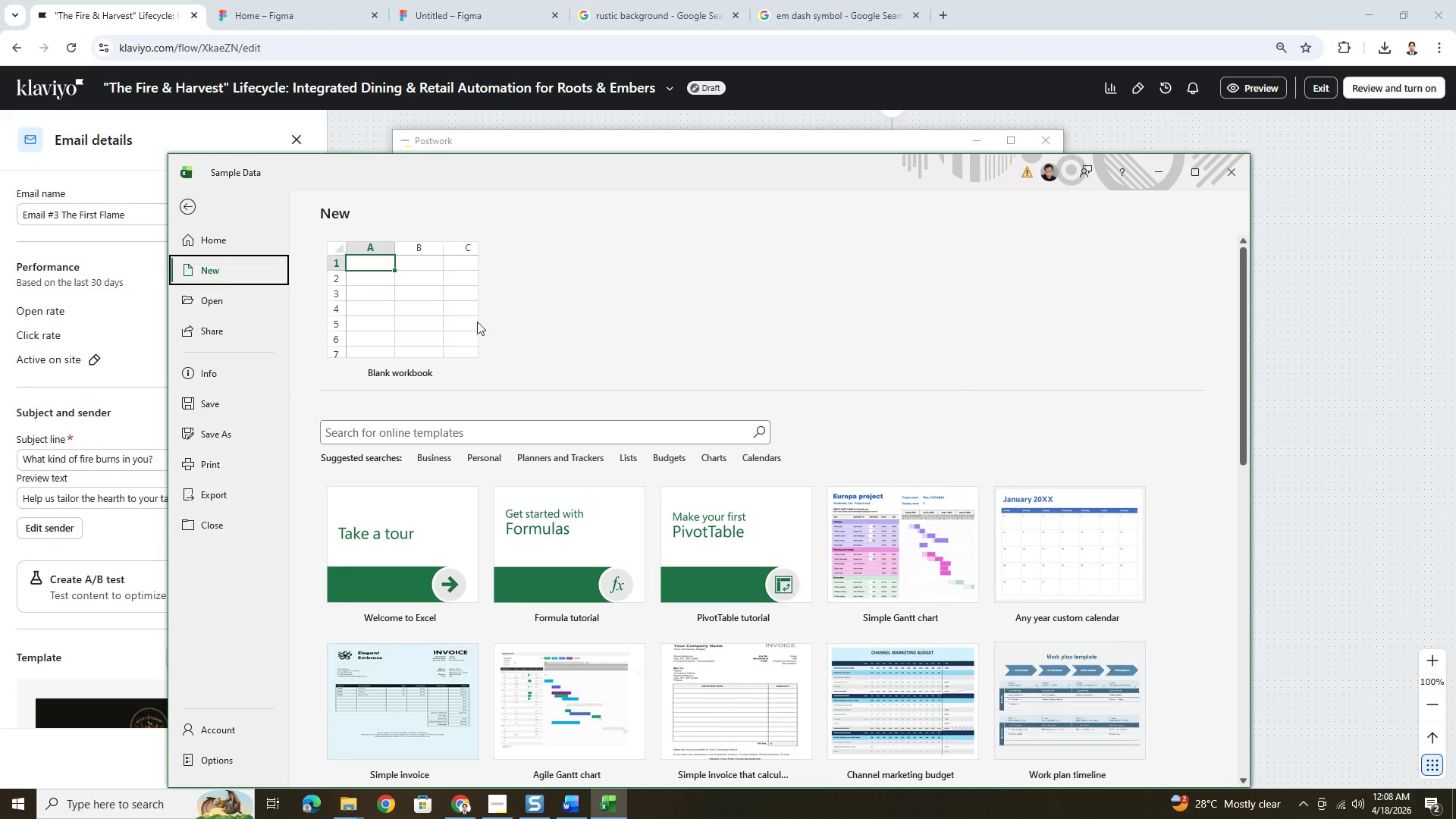 
left_click([431, 321])
 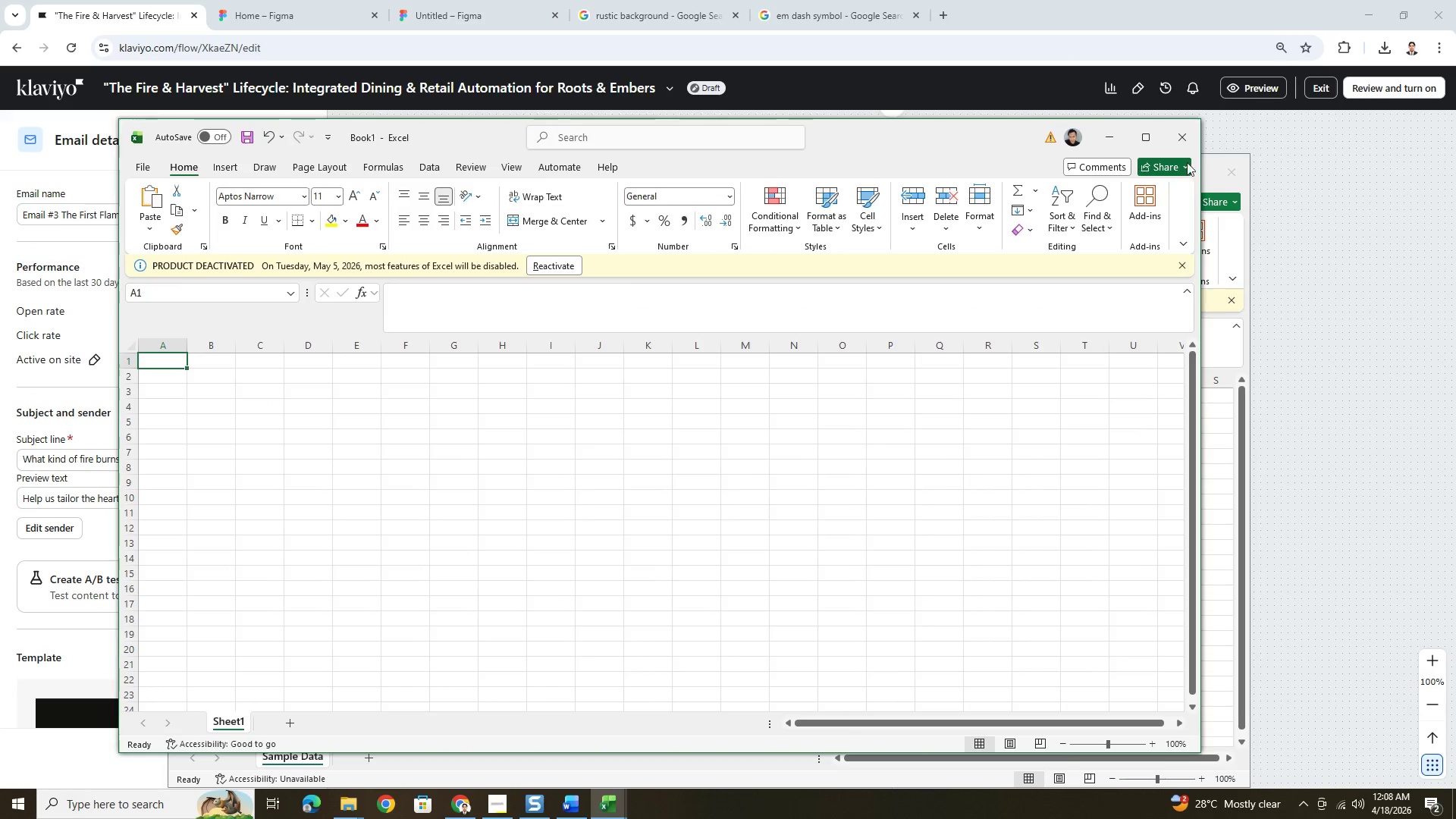 
left_click([1240, 171])
 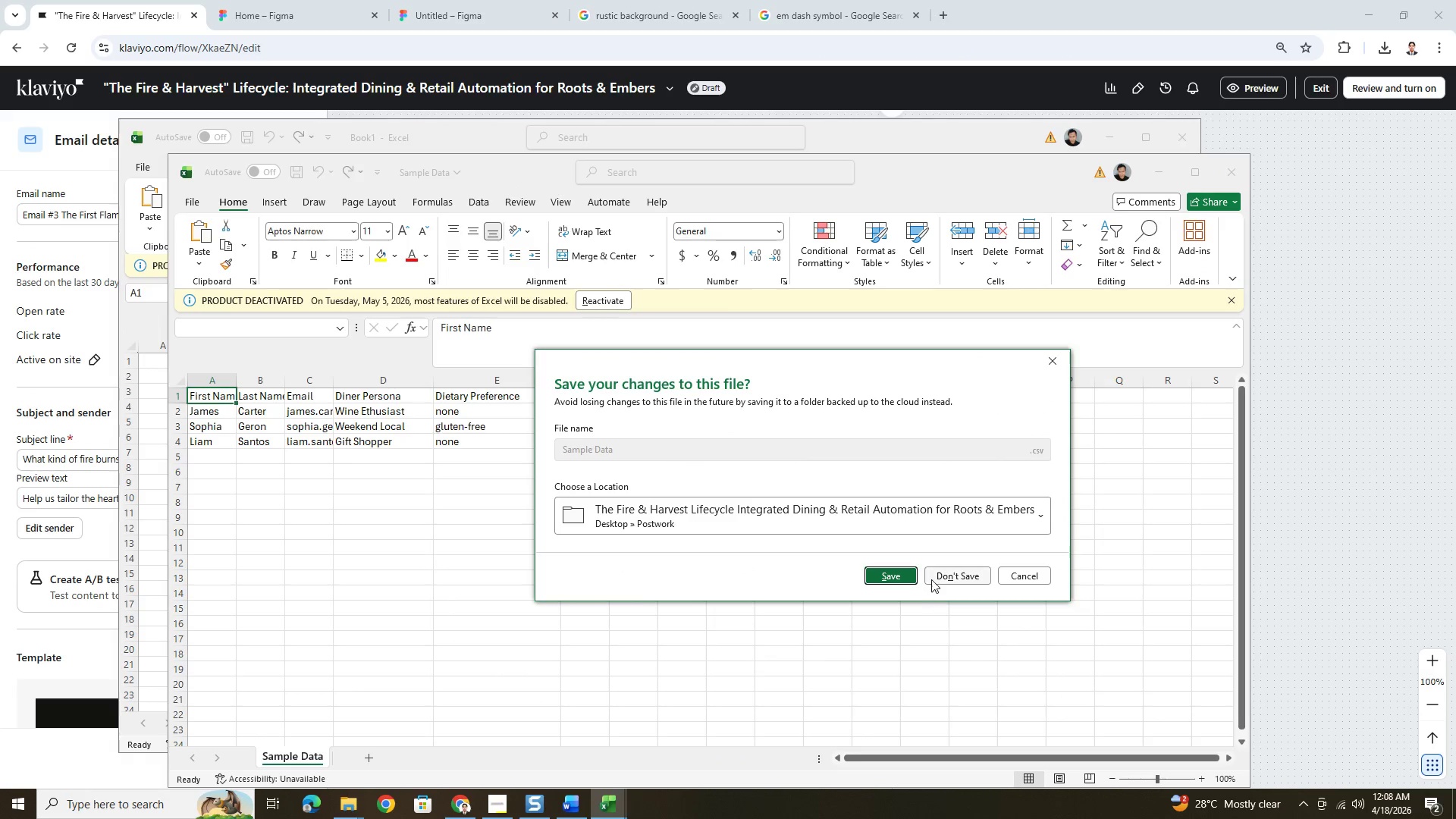 
left_click([944, 574])
 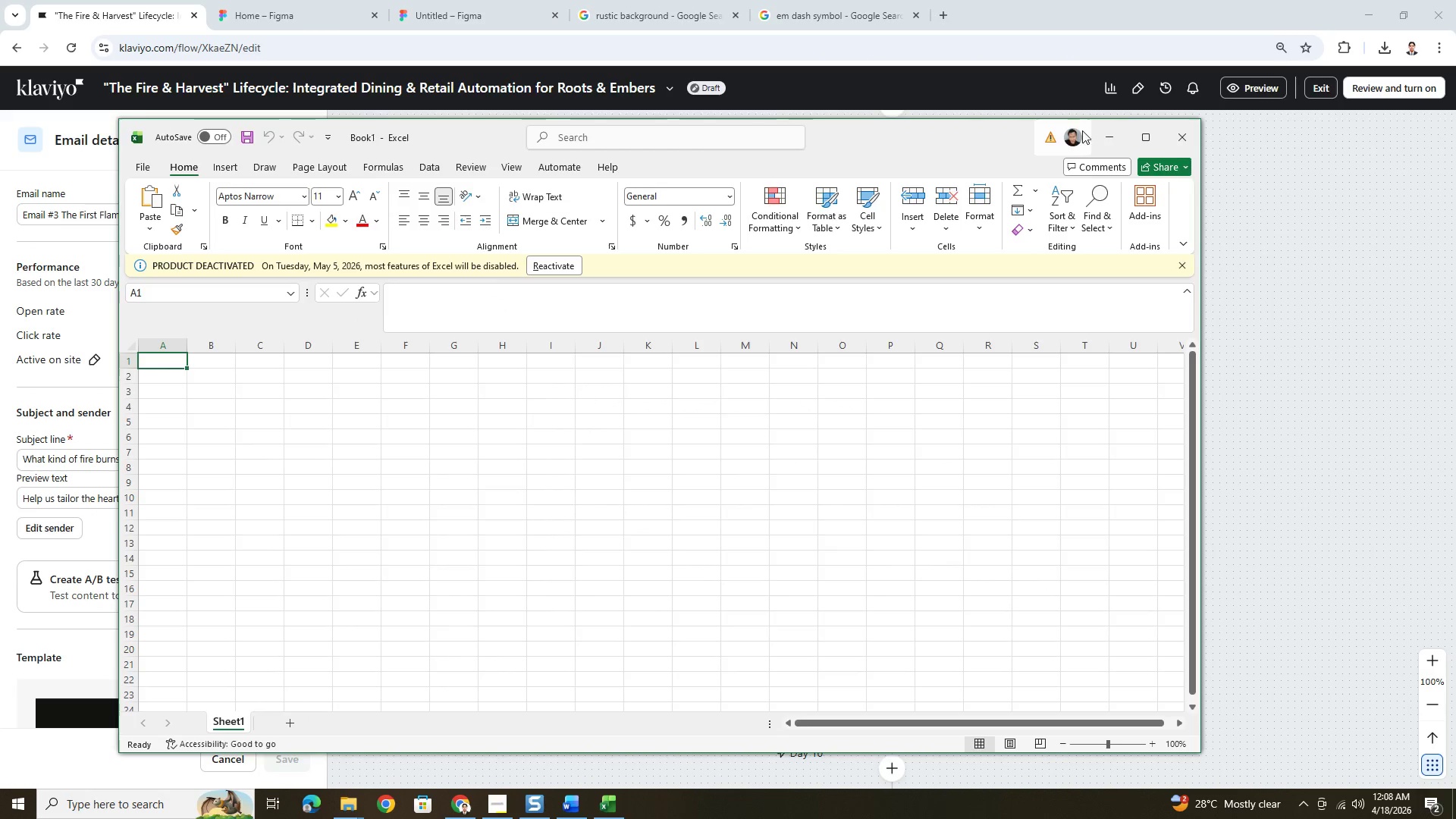 
left_click([1103, 128])